 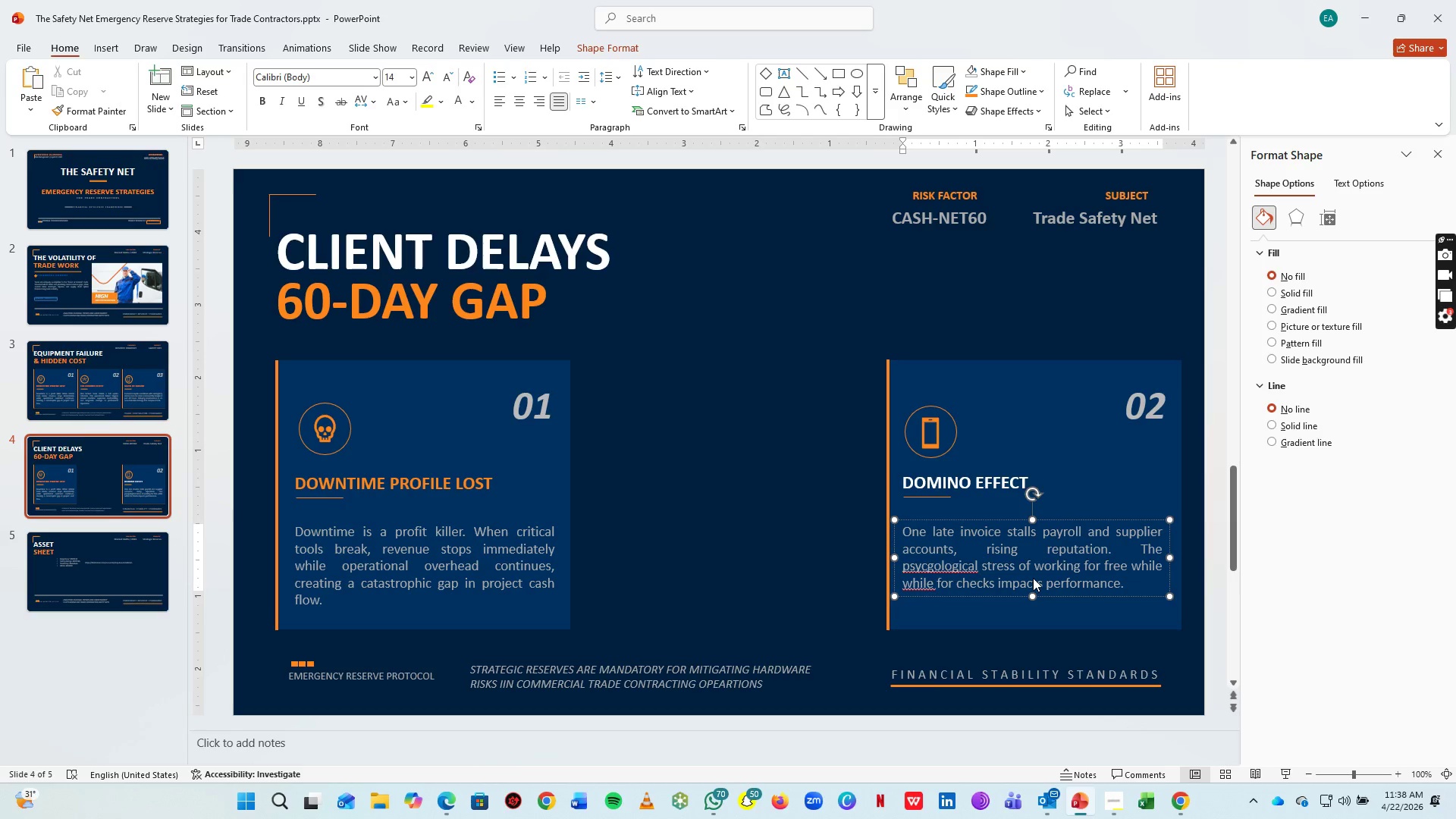 
right_click([956, 574])
 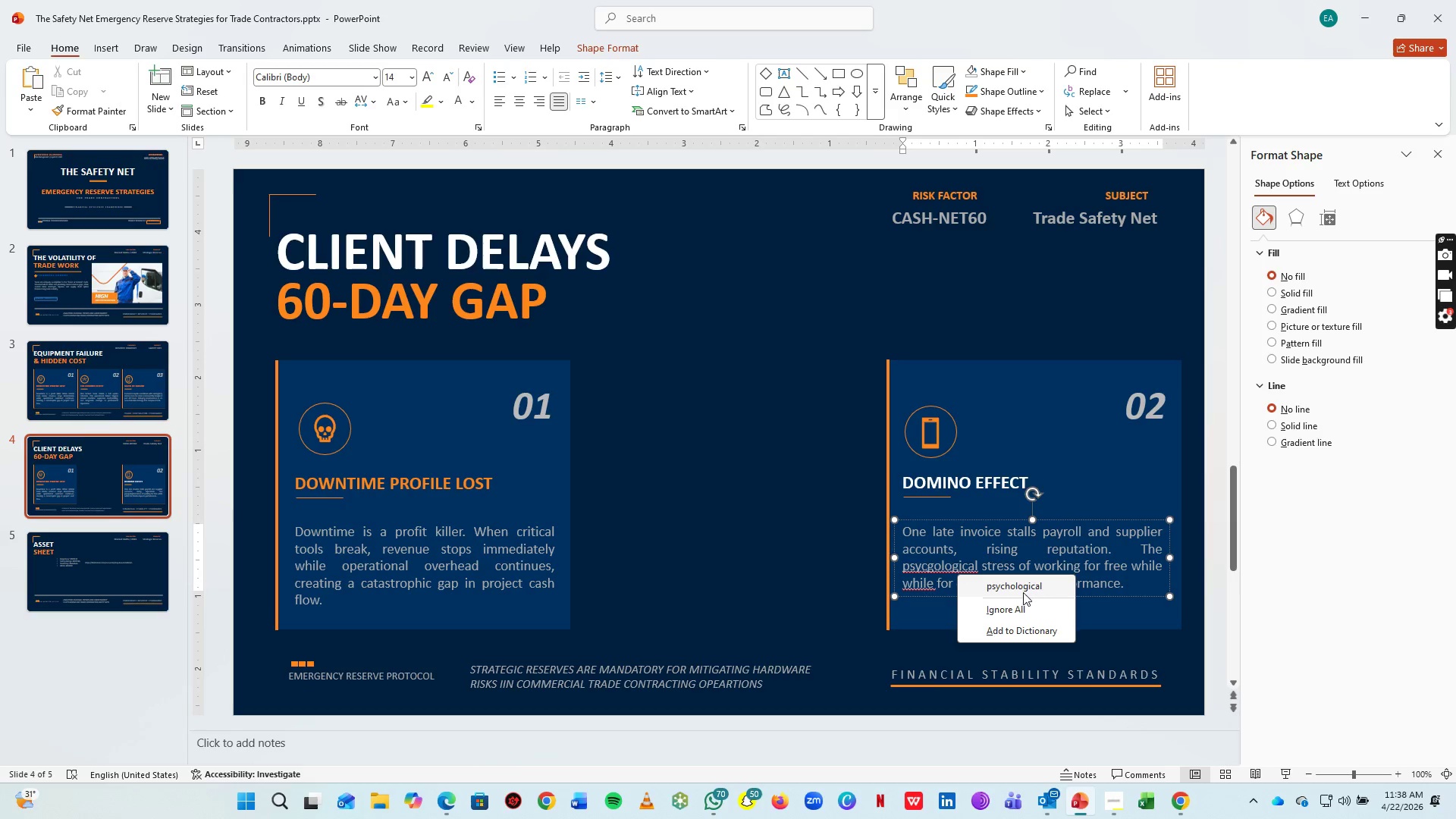 
left_click([1022, 588])
 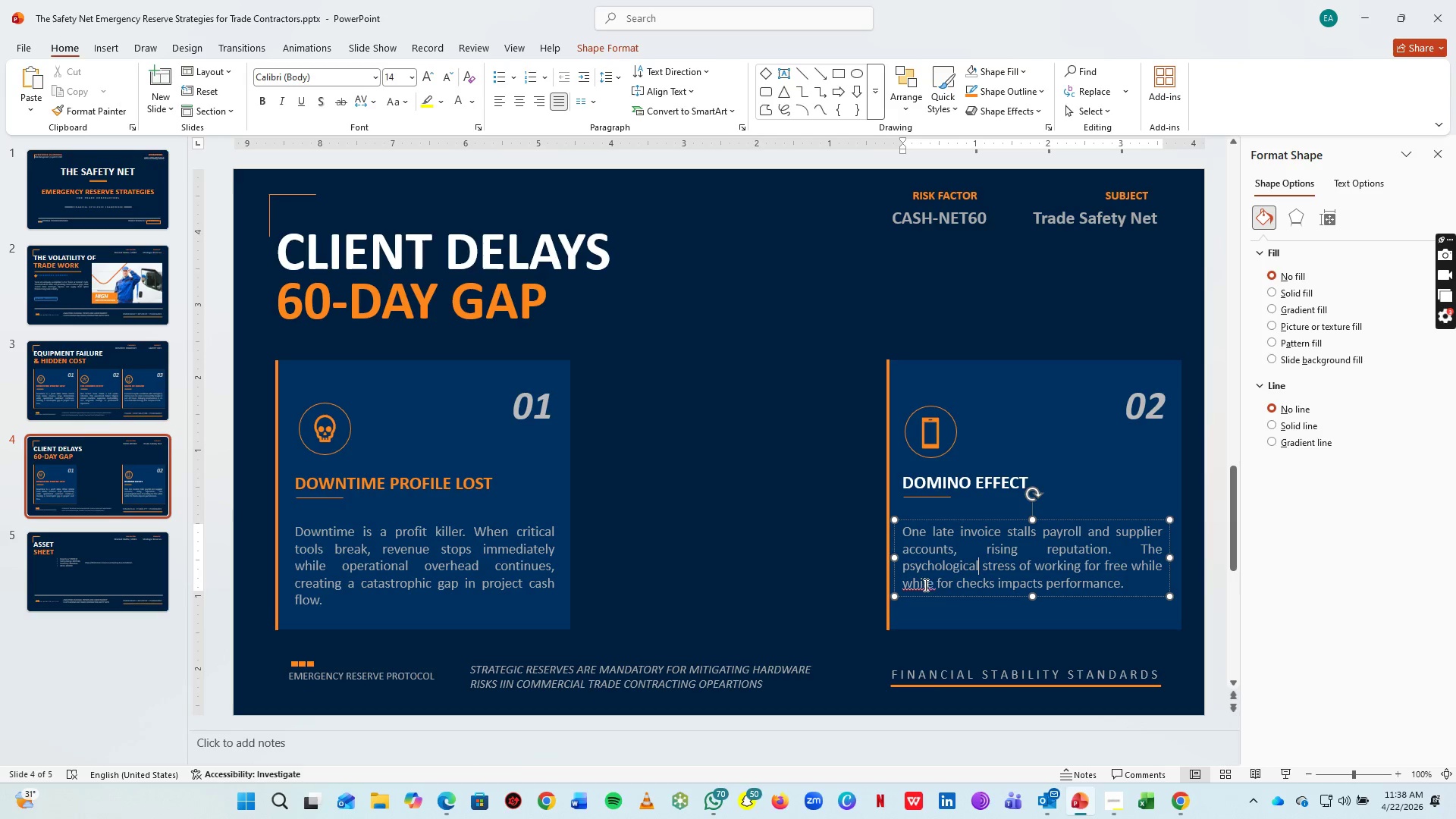 
right_click([924, 585])
 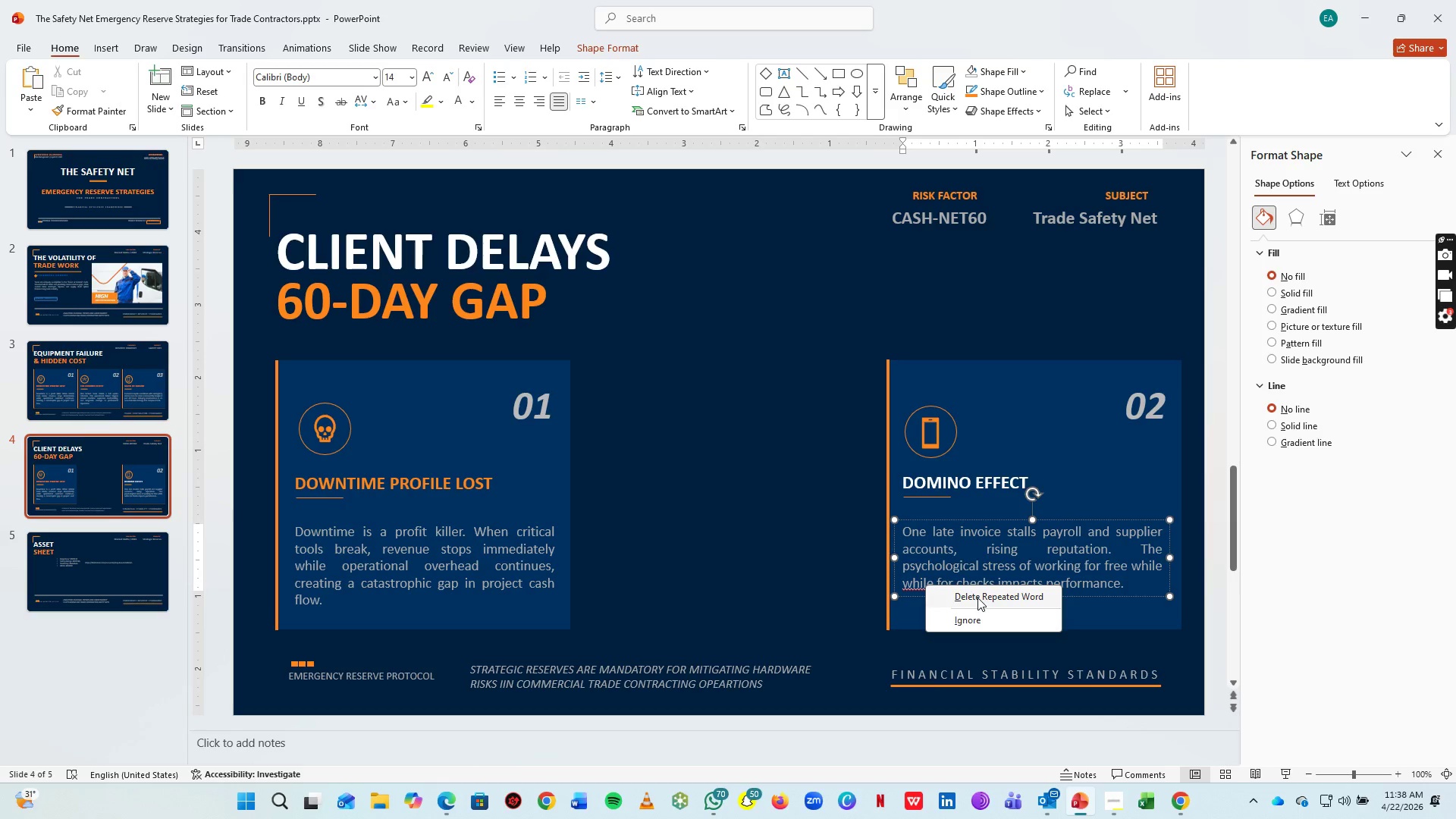 
left_click([977, 598])
 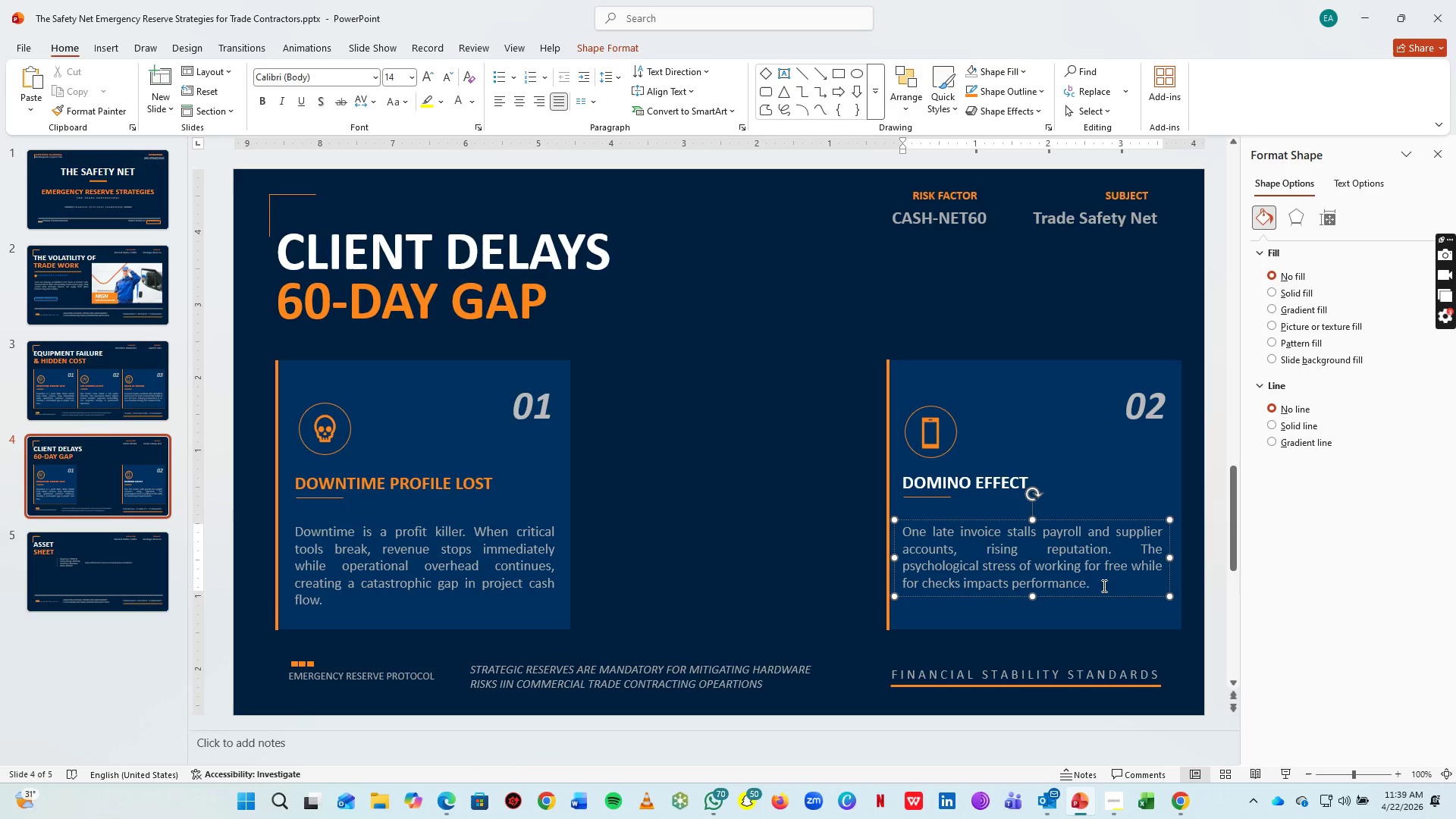 
wait(8.3)
 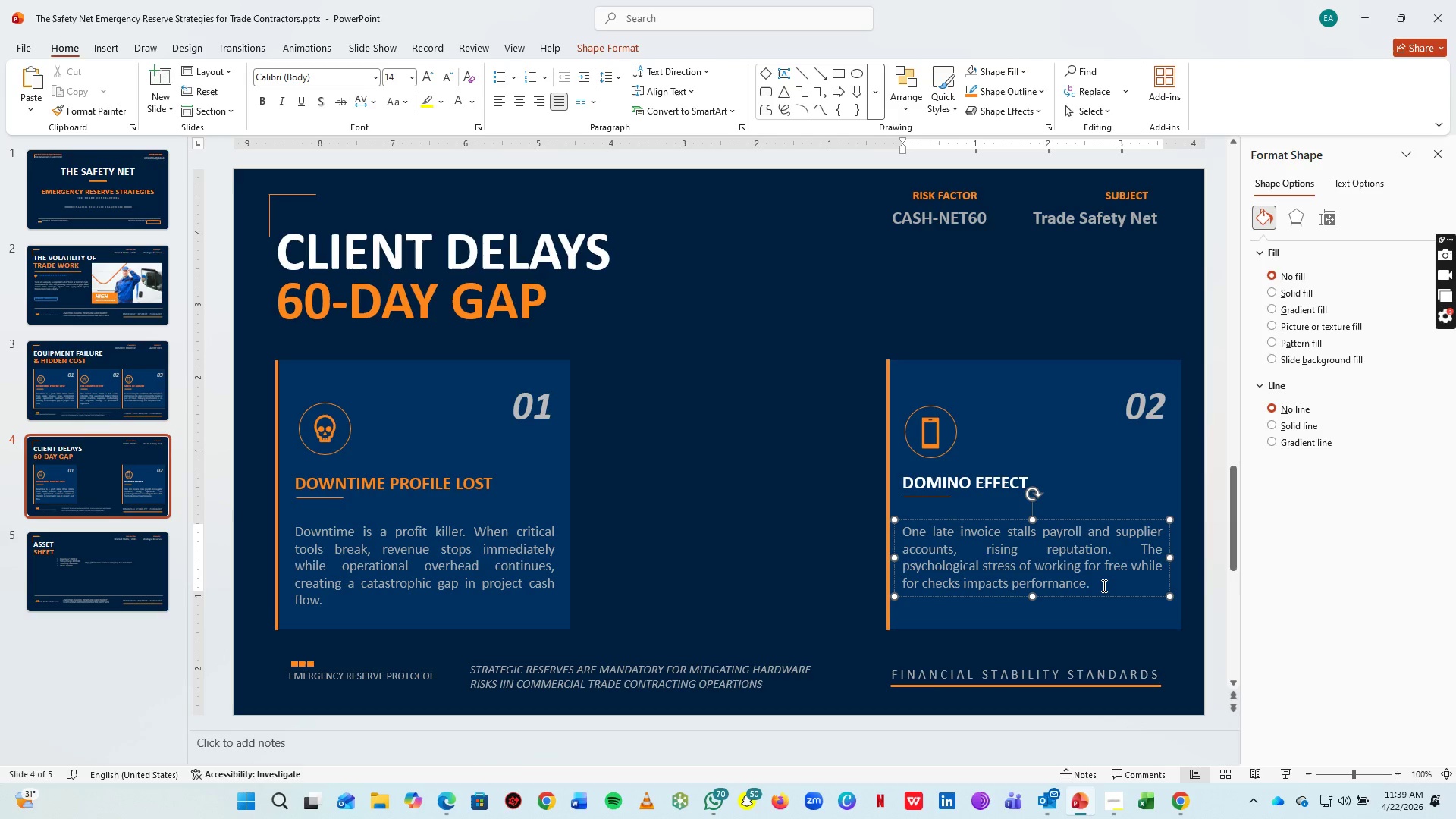 
left_click([1084, 443])
 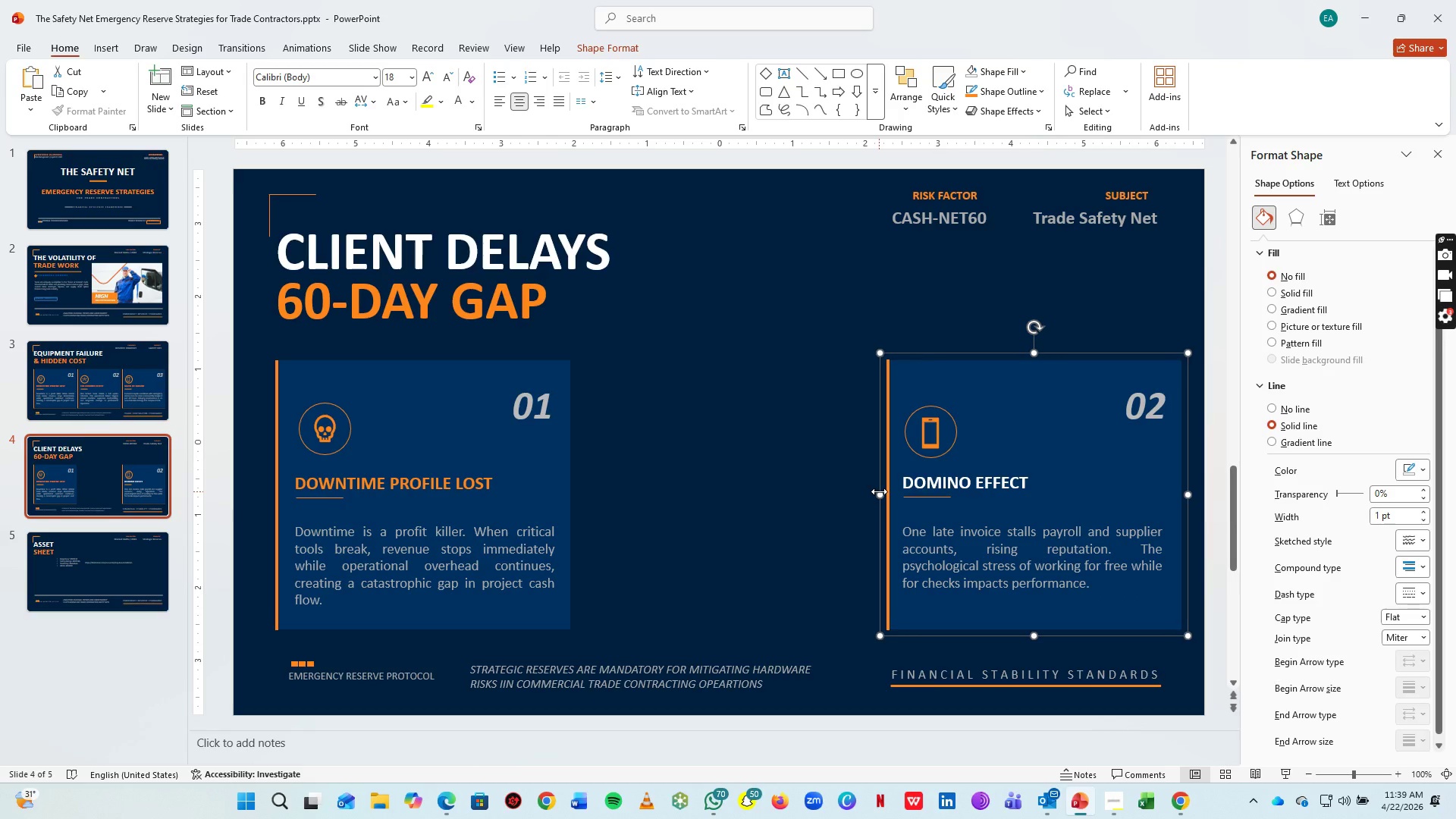 
left_click_drag(start_coordinate=[879, 491], to_coordinate=[806, 488])
 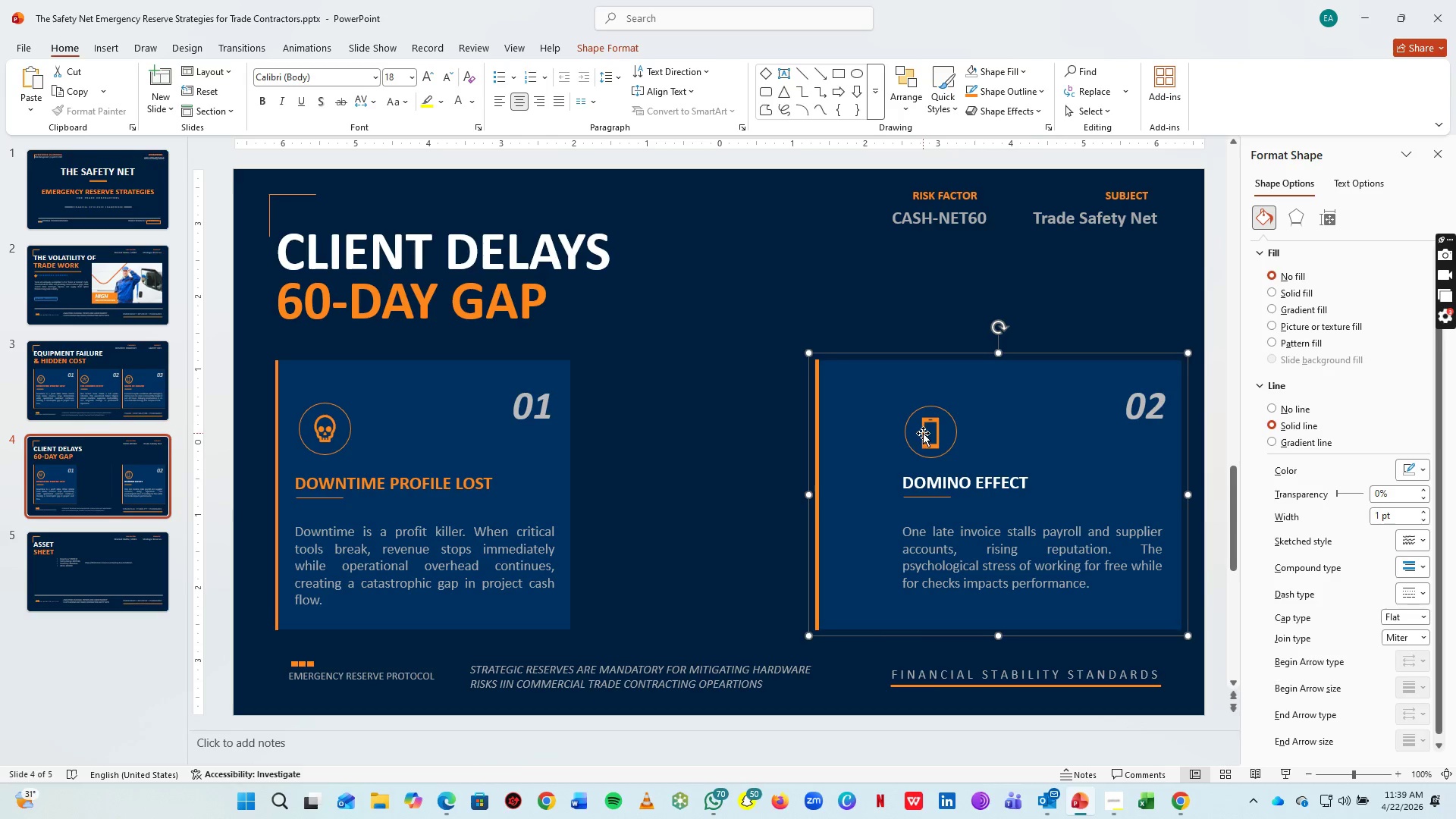 
left_click([924, 433])
 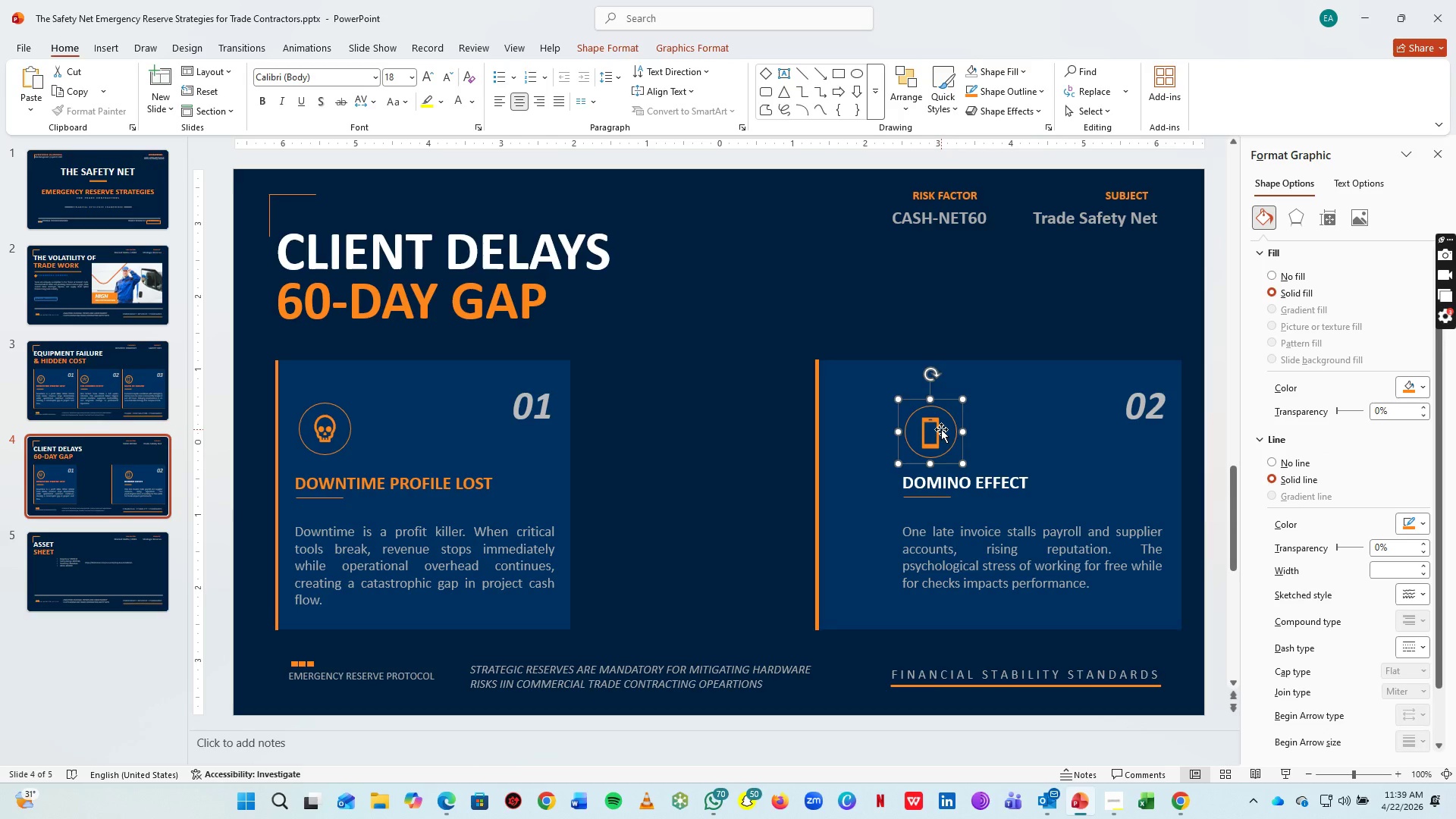 
key(Delete)
 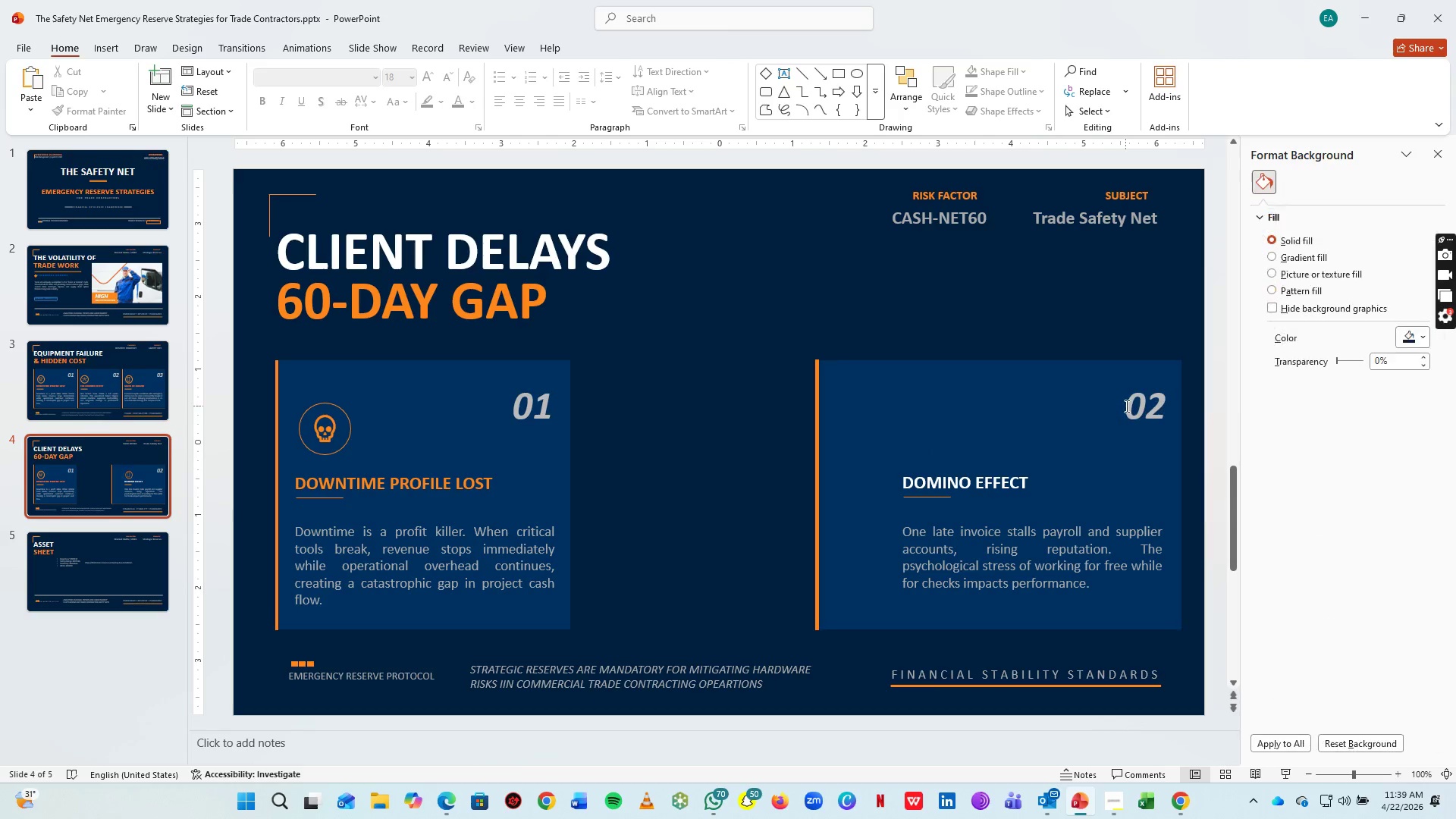 
left_click([1128, 406])
 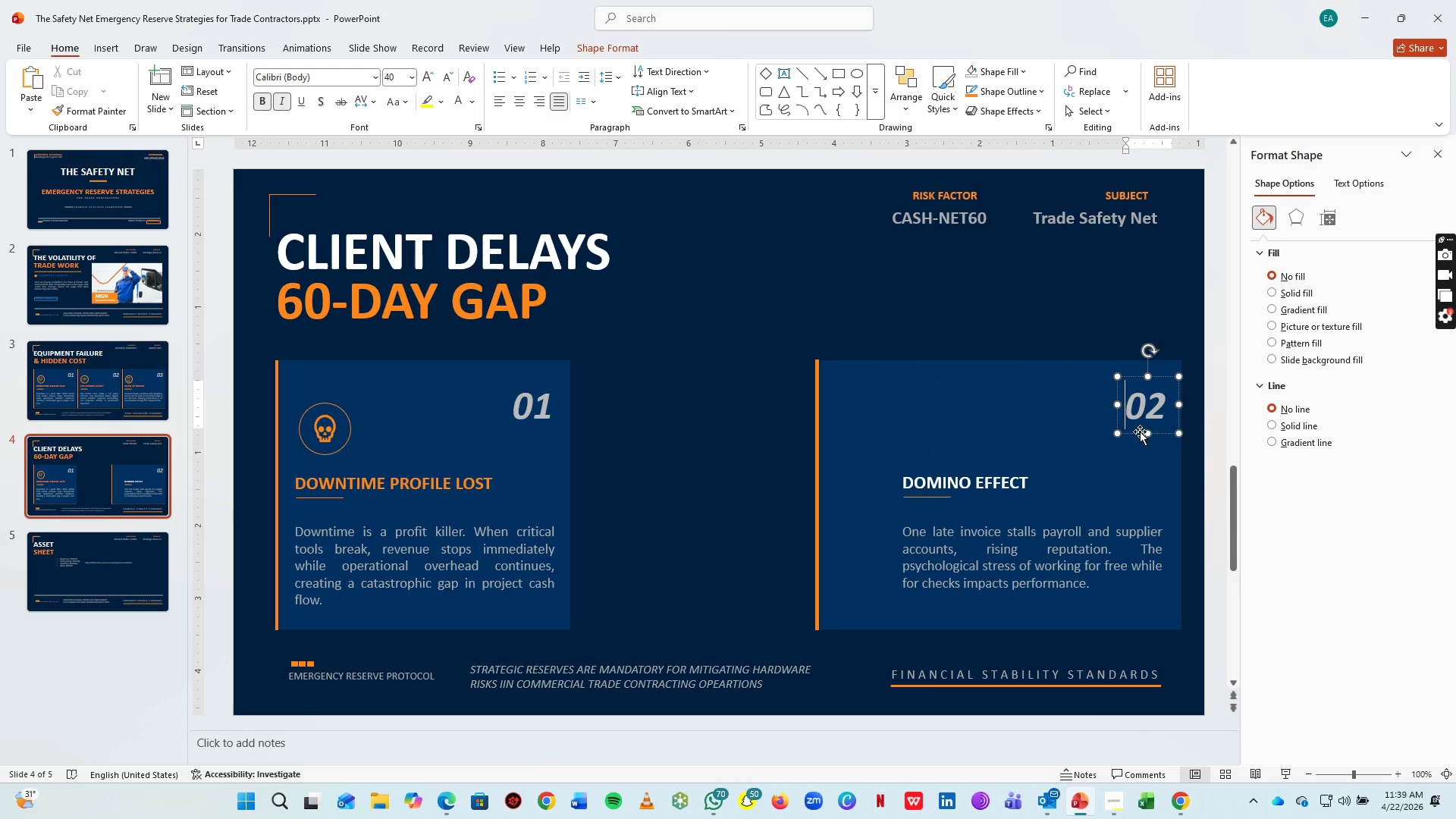 
left_click_drag(start_coordinate=[1138, 431], to_coordinate=[850, 467])
 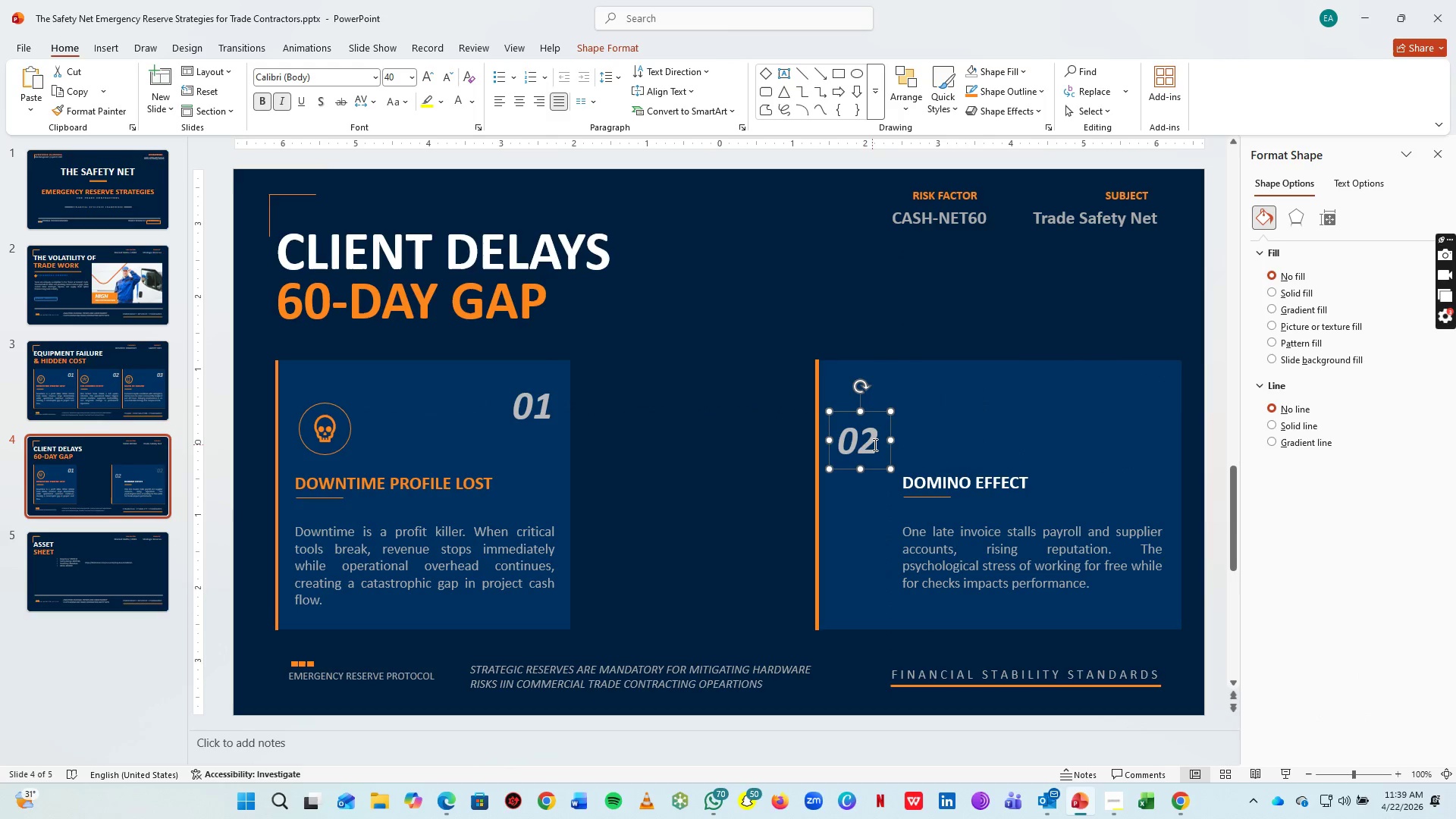 
left_click_drag(start_coordinate=[874, 444], to_coordinate=[818, 435])
 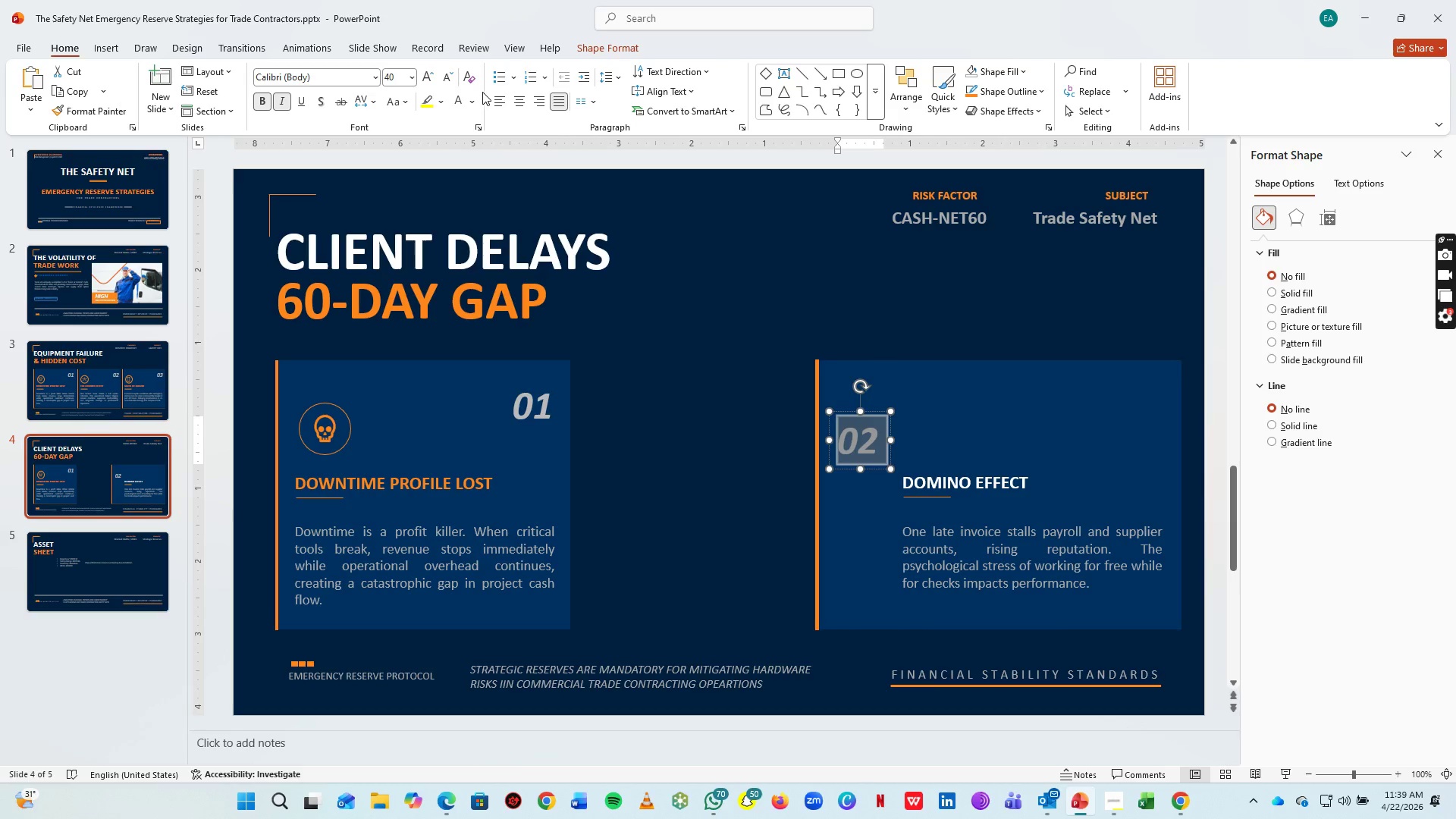 
left_click([456, 105])
 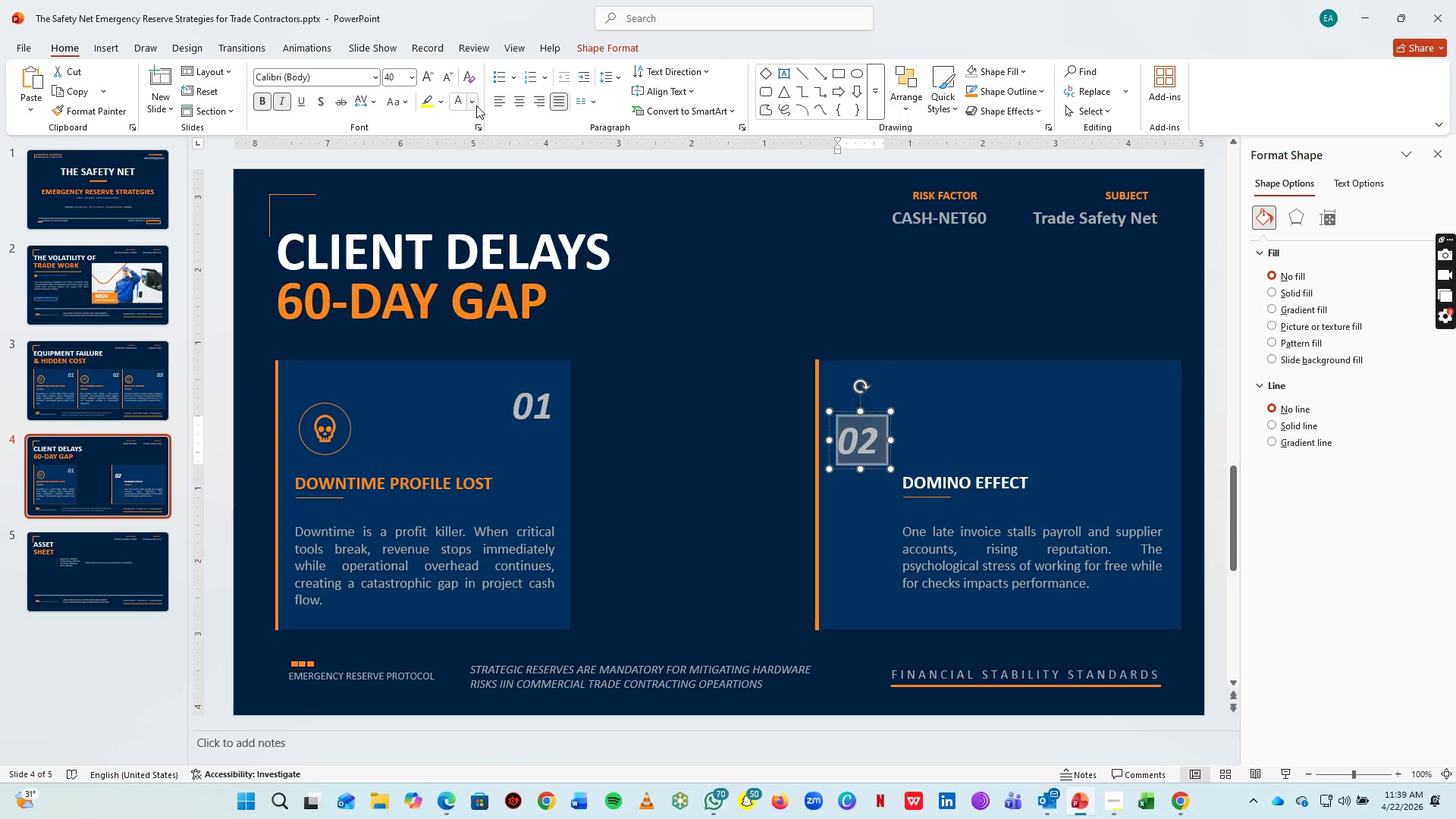 
left_click([474, 104])
 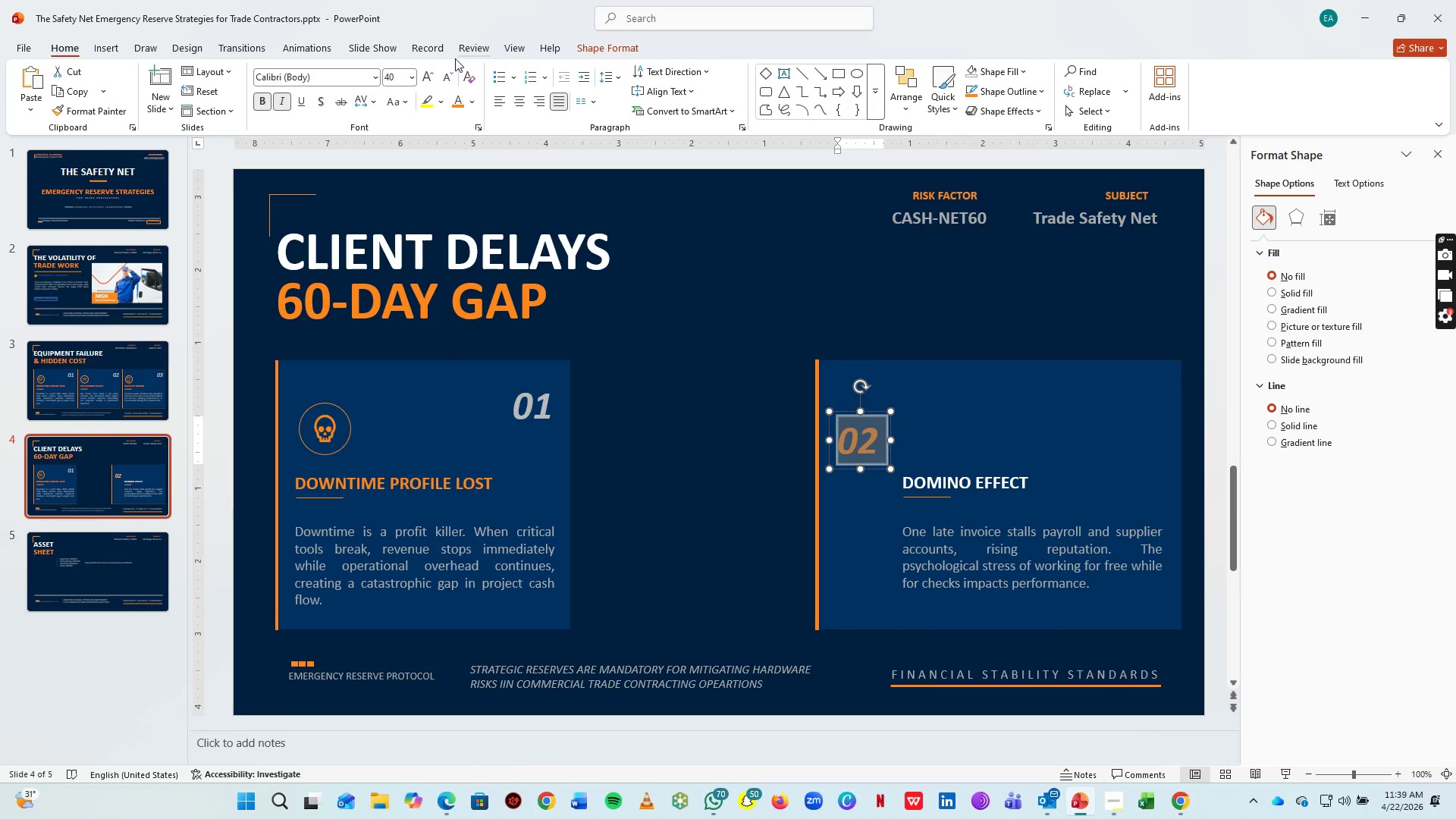 
double_click([423, 74])
 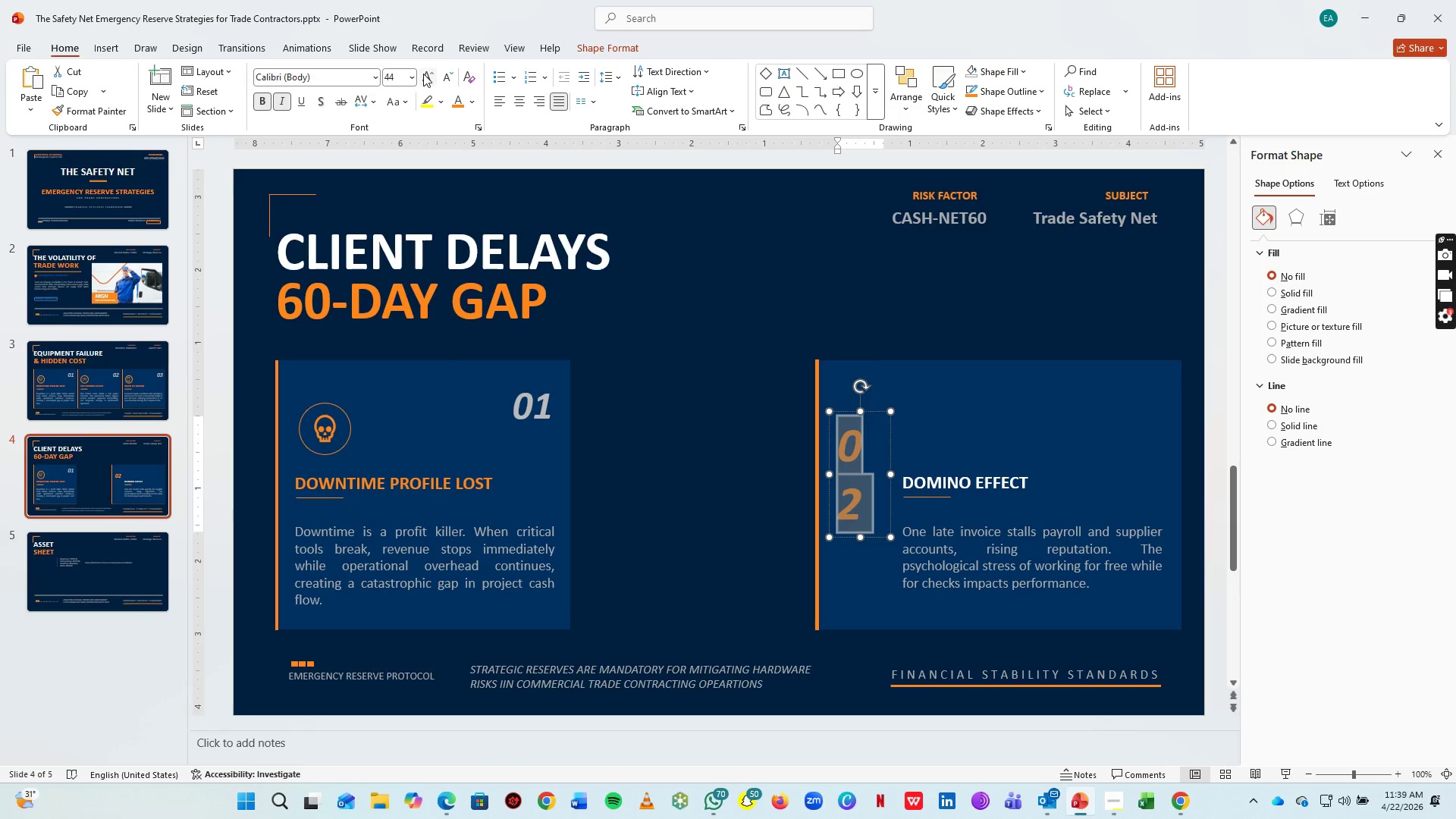 
triple_click([423, 74])
 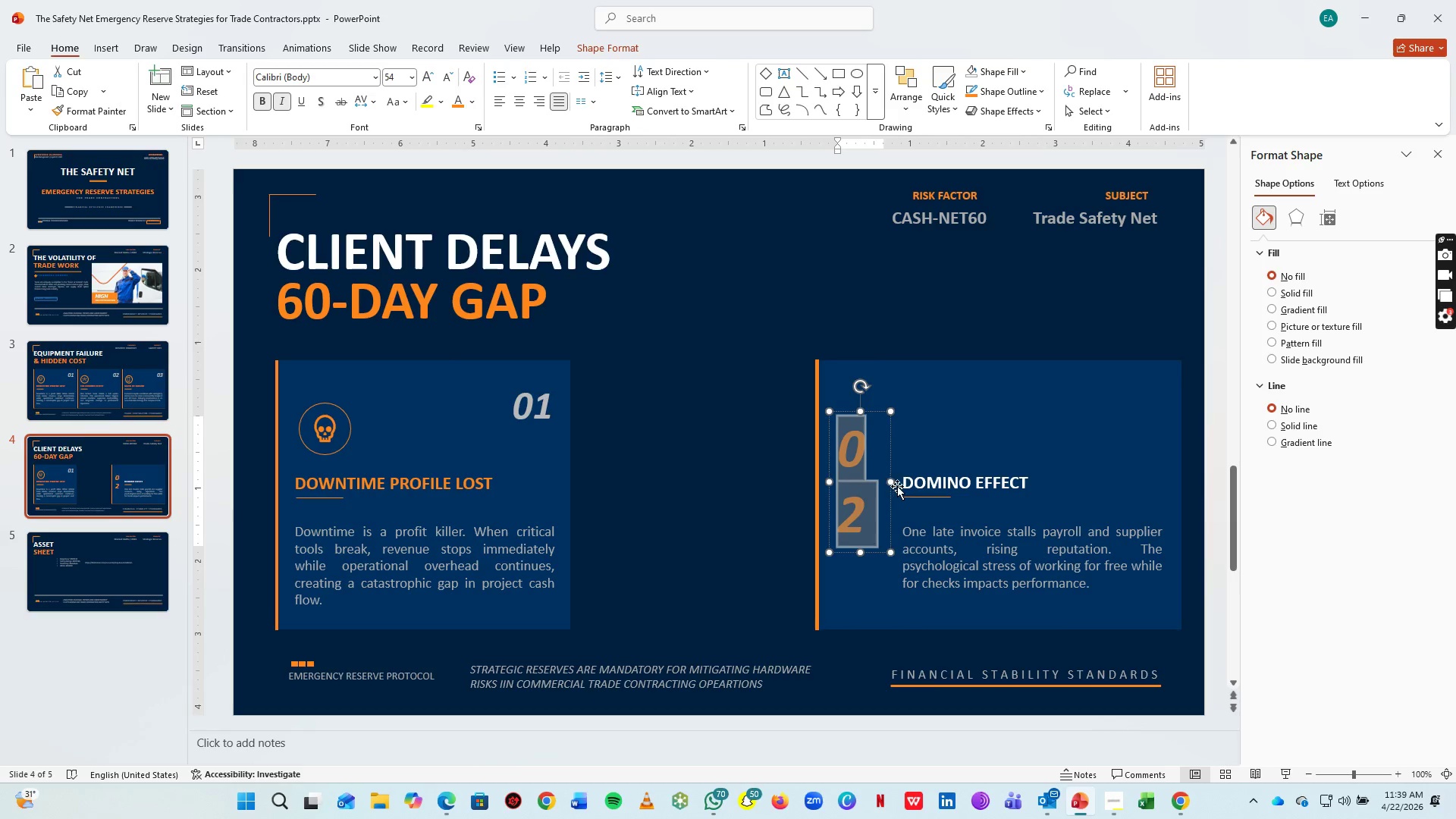 
left_click_drag(start_coordinate=[892, 478], to_coordinate=[948, 480])
 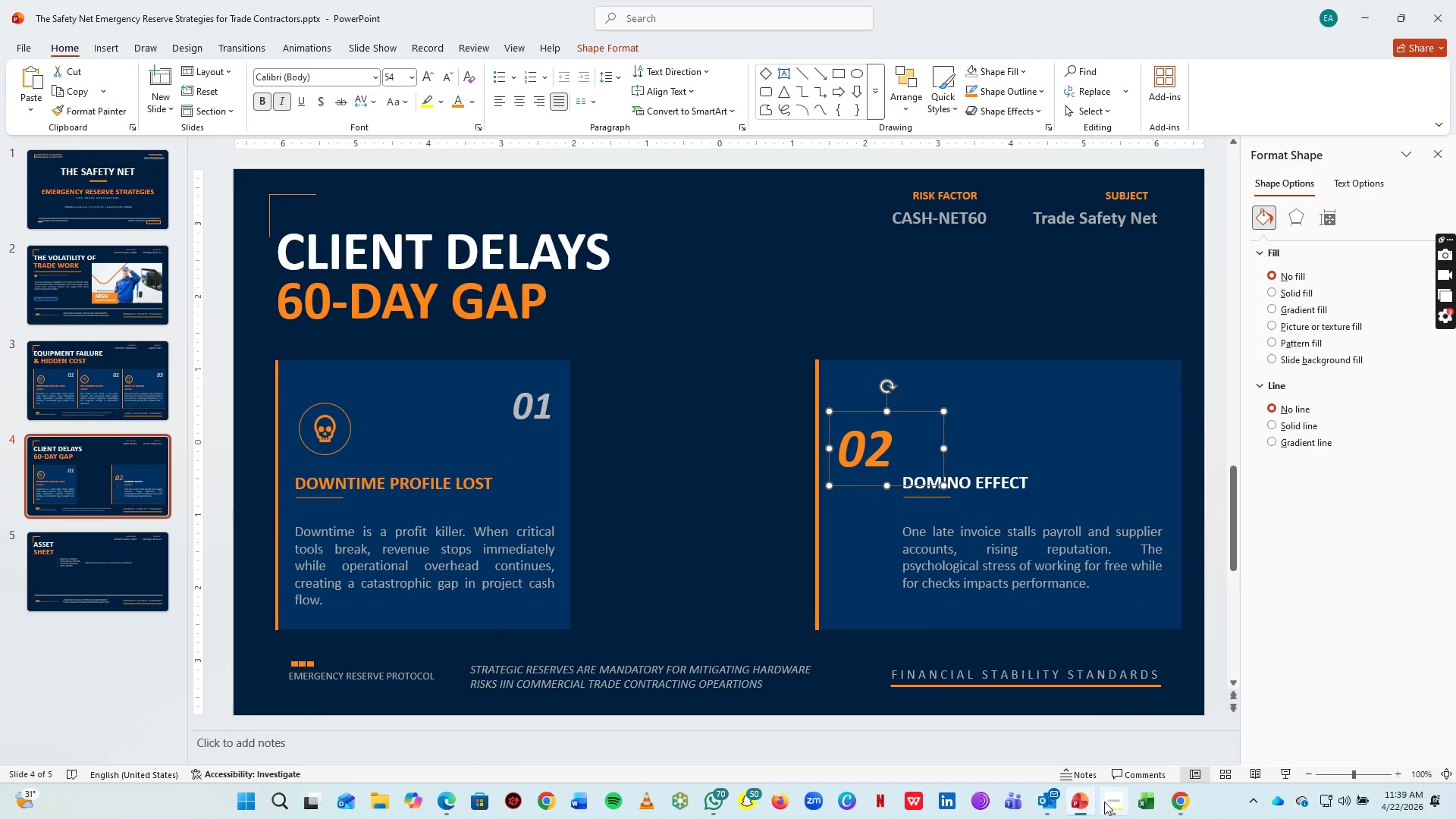 
left_click([1104, 799])